 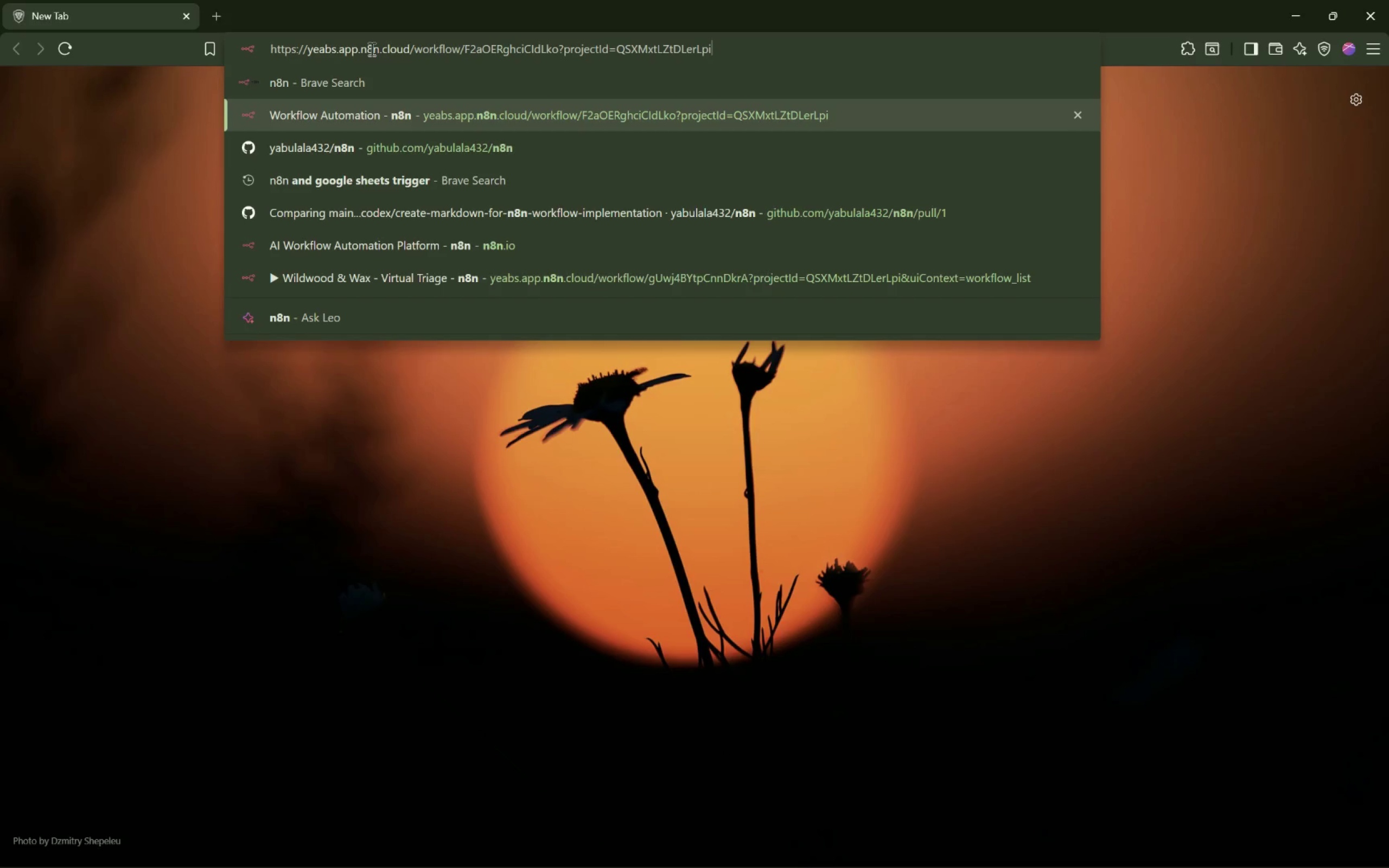 
key(Shift+ArrowLeft)
 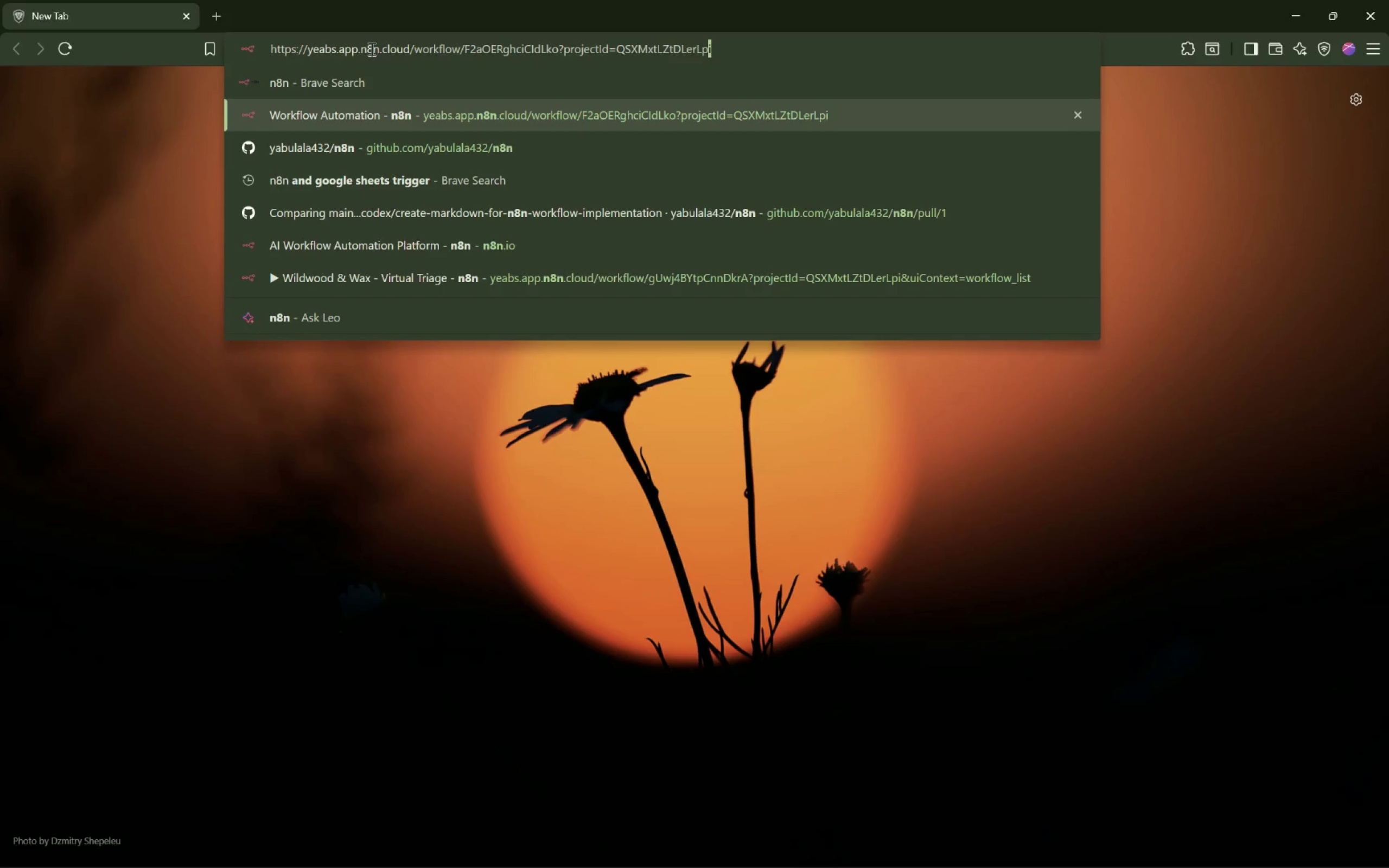 
key(Meta+Shift+ShiftLeft)
 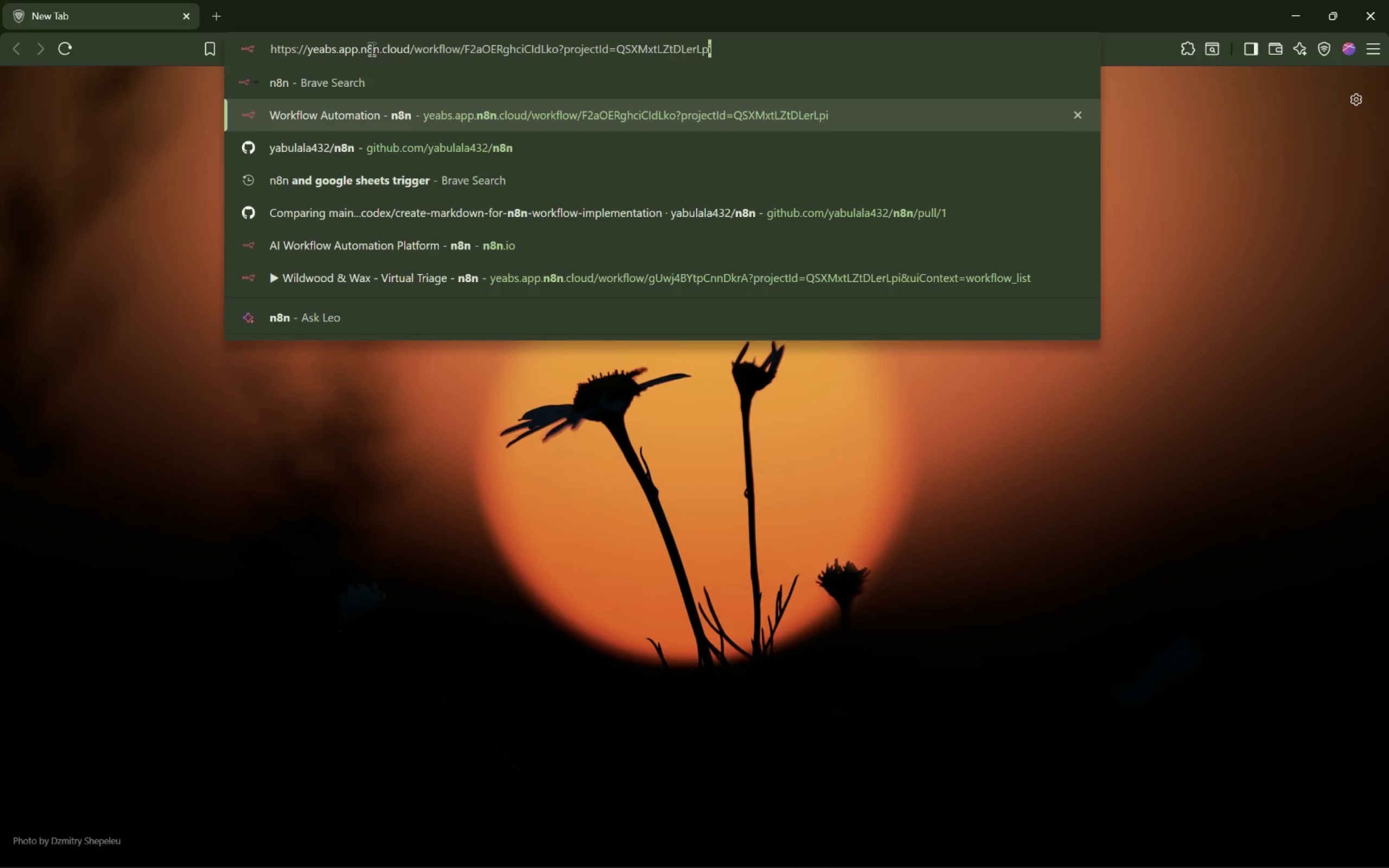 
key(Meta+Shift+MetaLeft)
 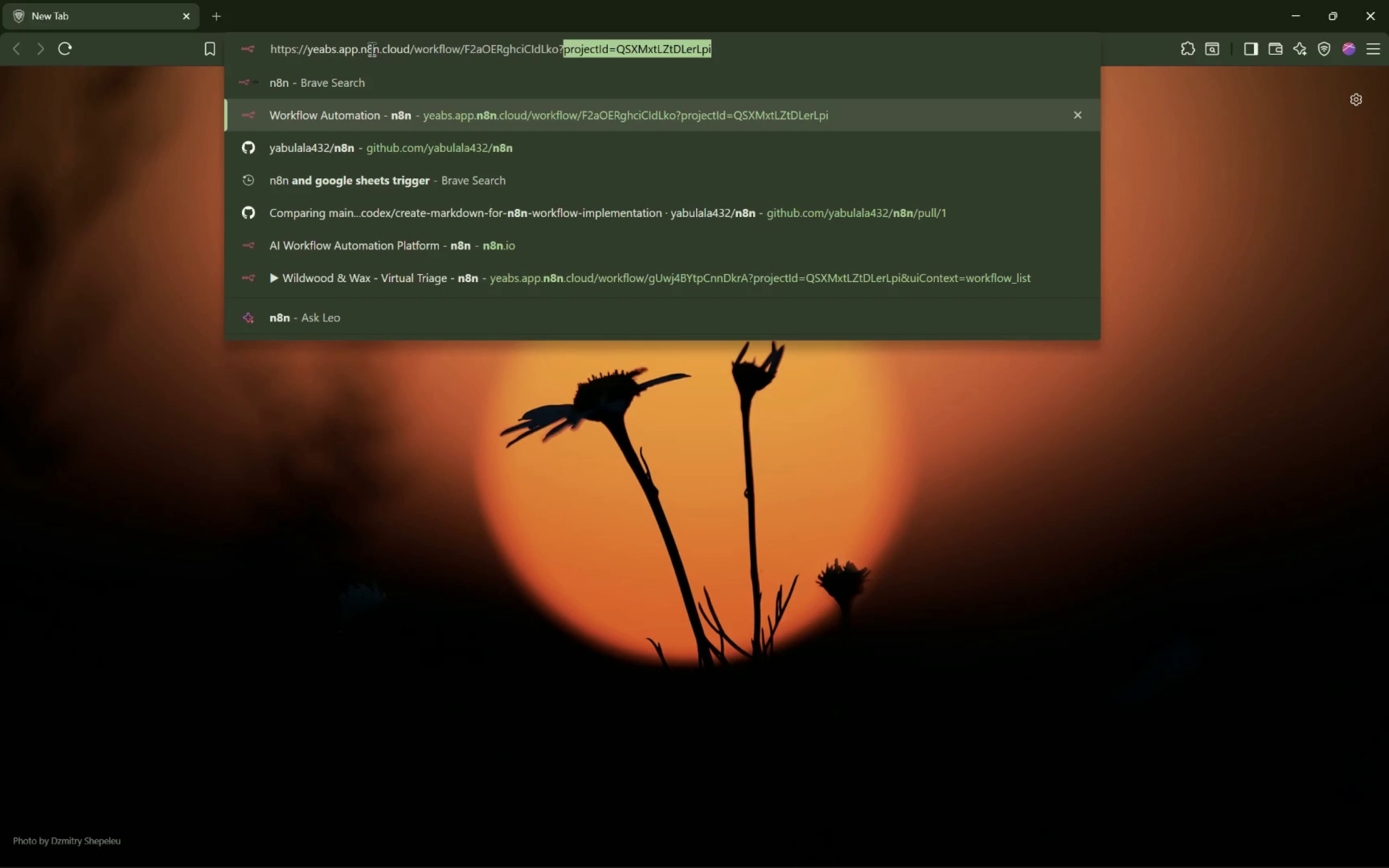 
hold_key(key=Unknown, duration=1.31)
 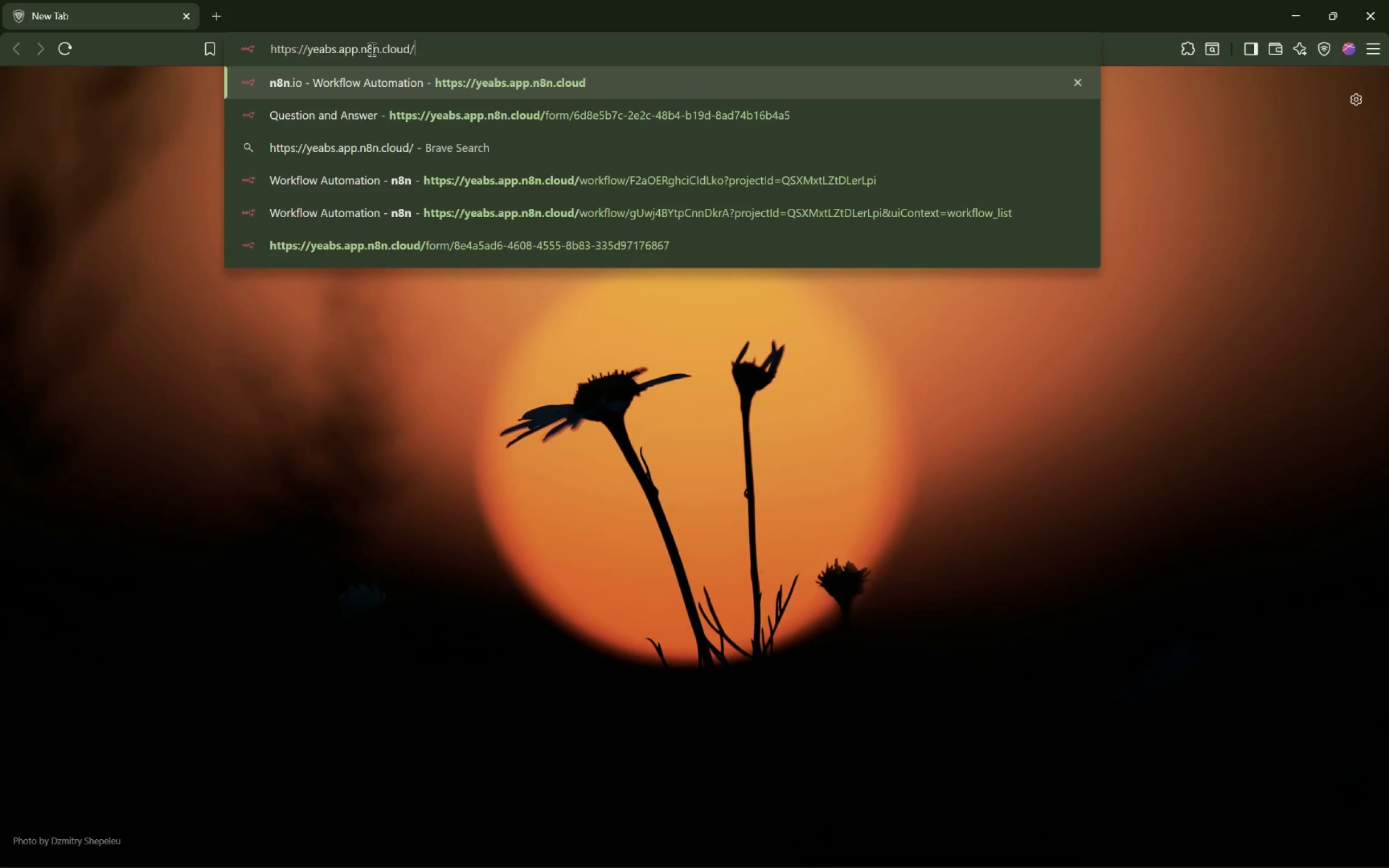 
hold_key(key=F23, duration=1.31)
 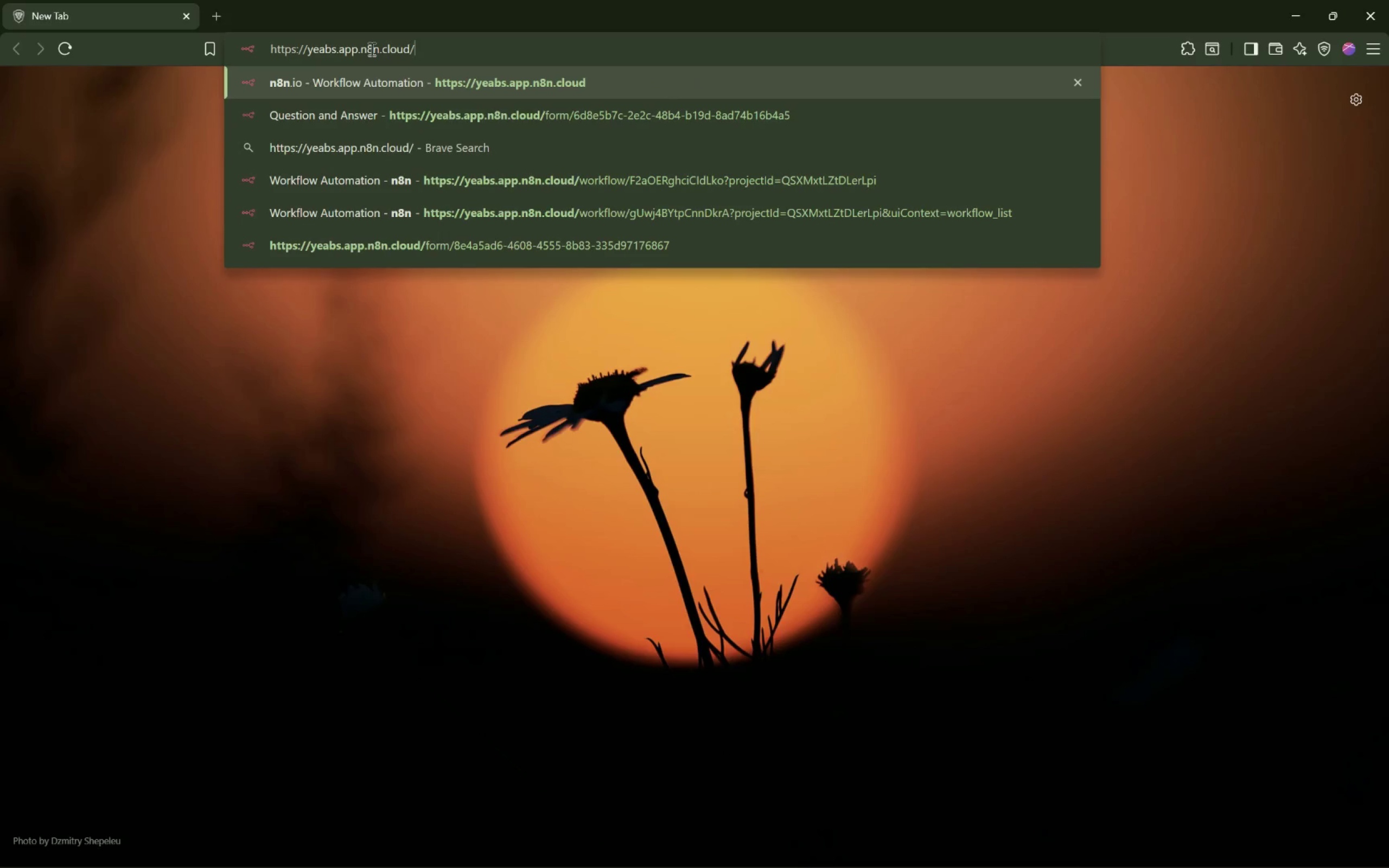 
key(Control+Shift+ArrowLeft)
 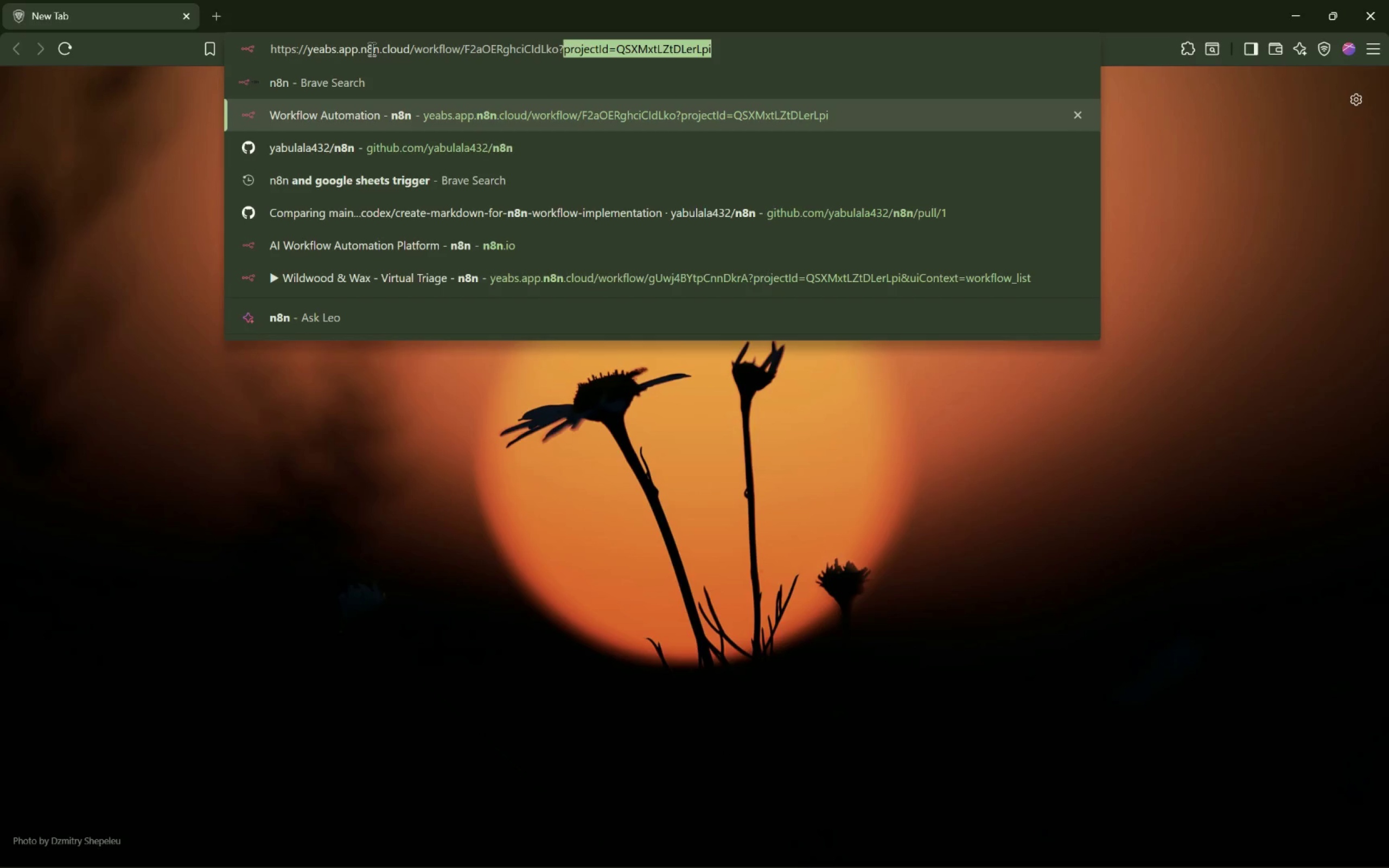 
key(Control+Shift+ArrowLeft)
 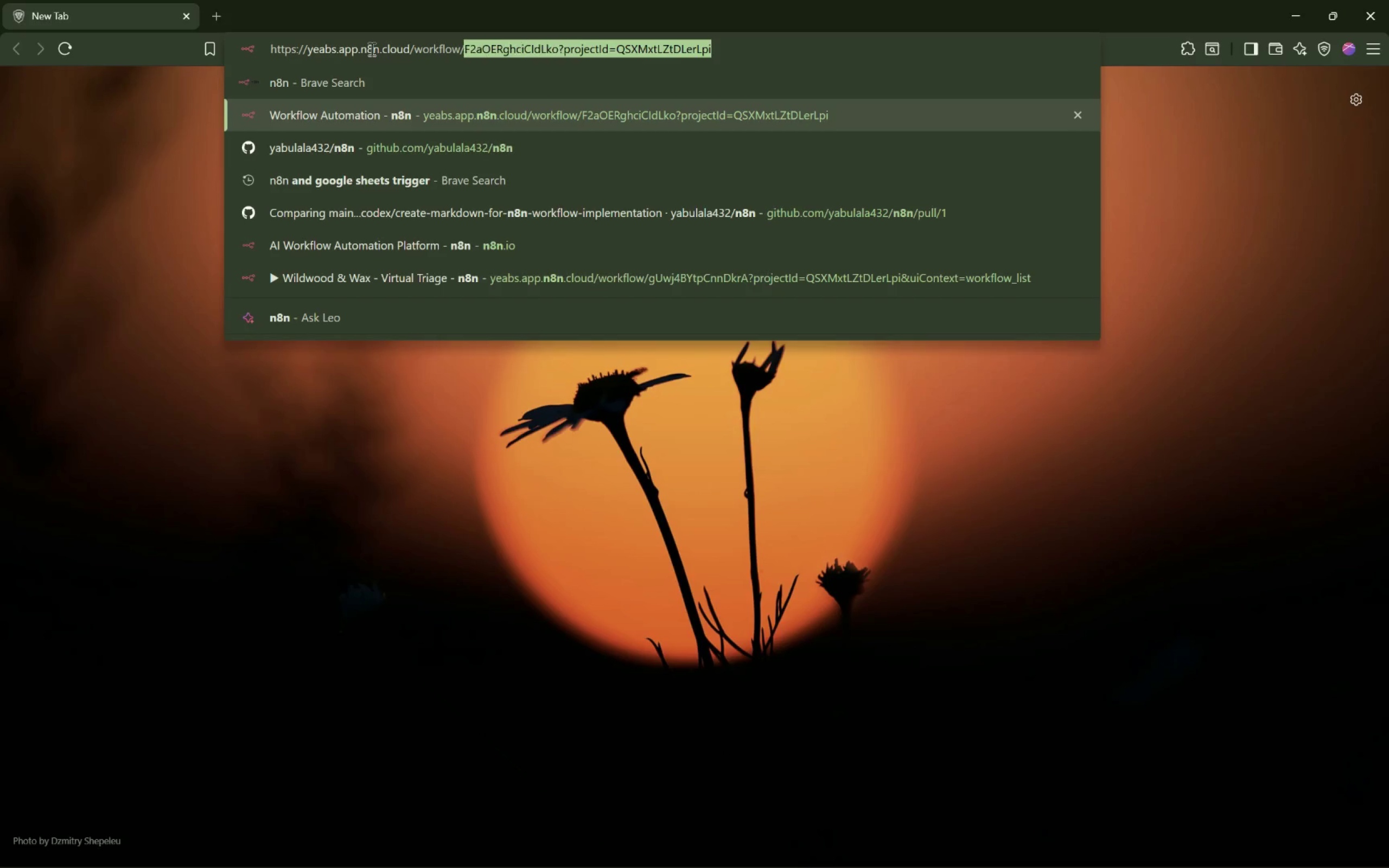 
key(Control+Shift+ArrowLeft)
 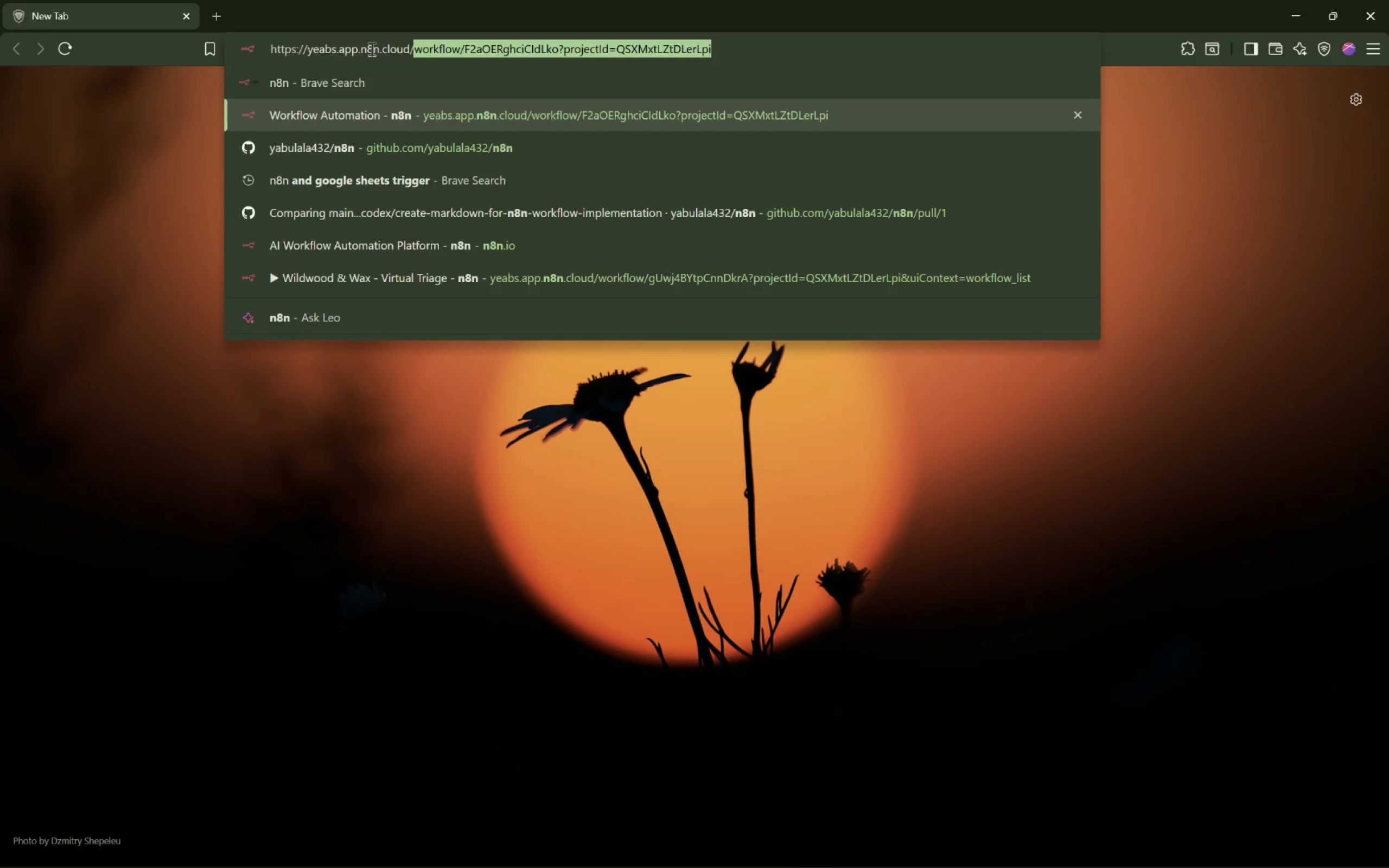 
key(Control+Shift+ArrowLeft)
 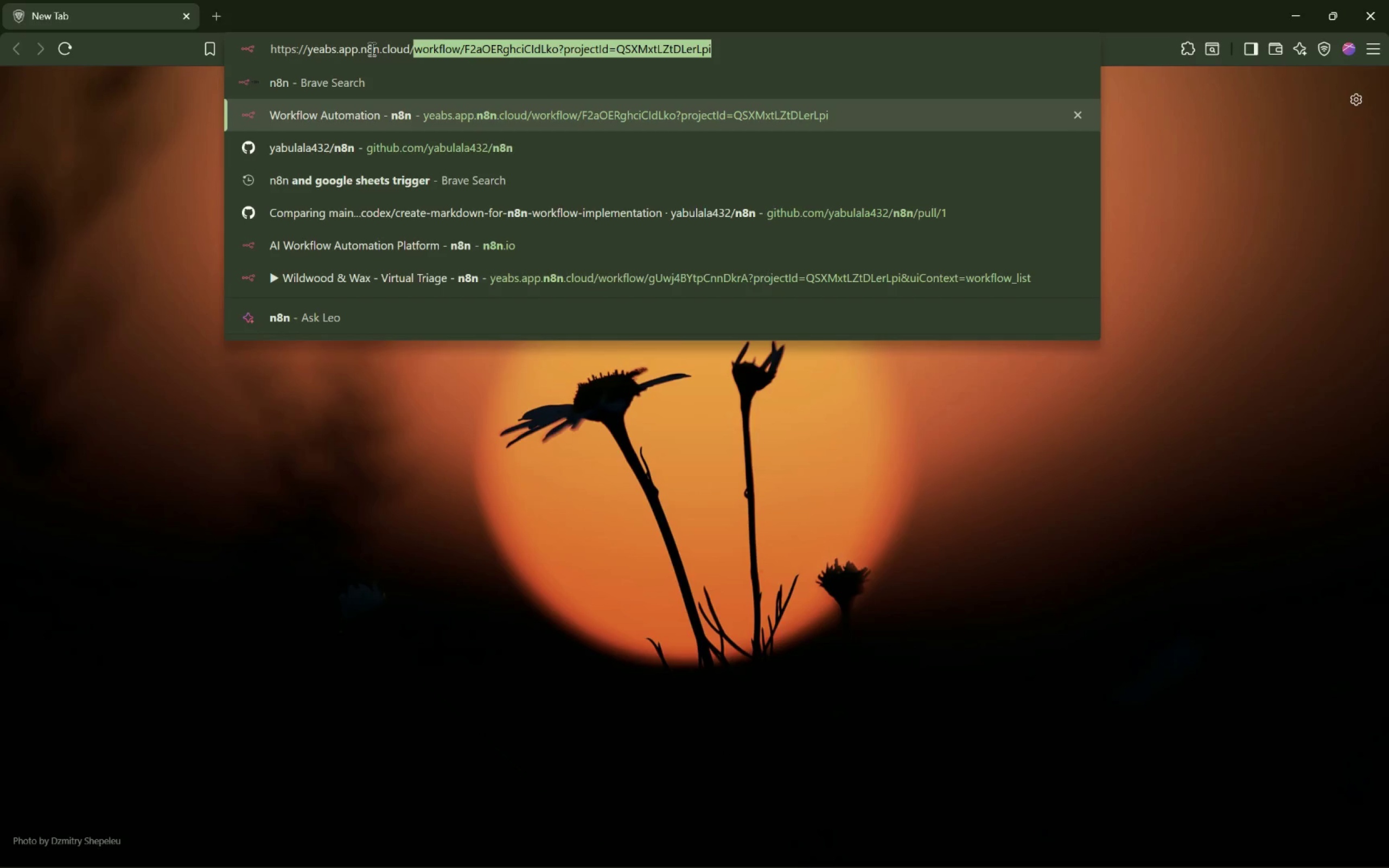 
key(Backspace)
 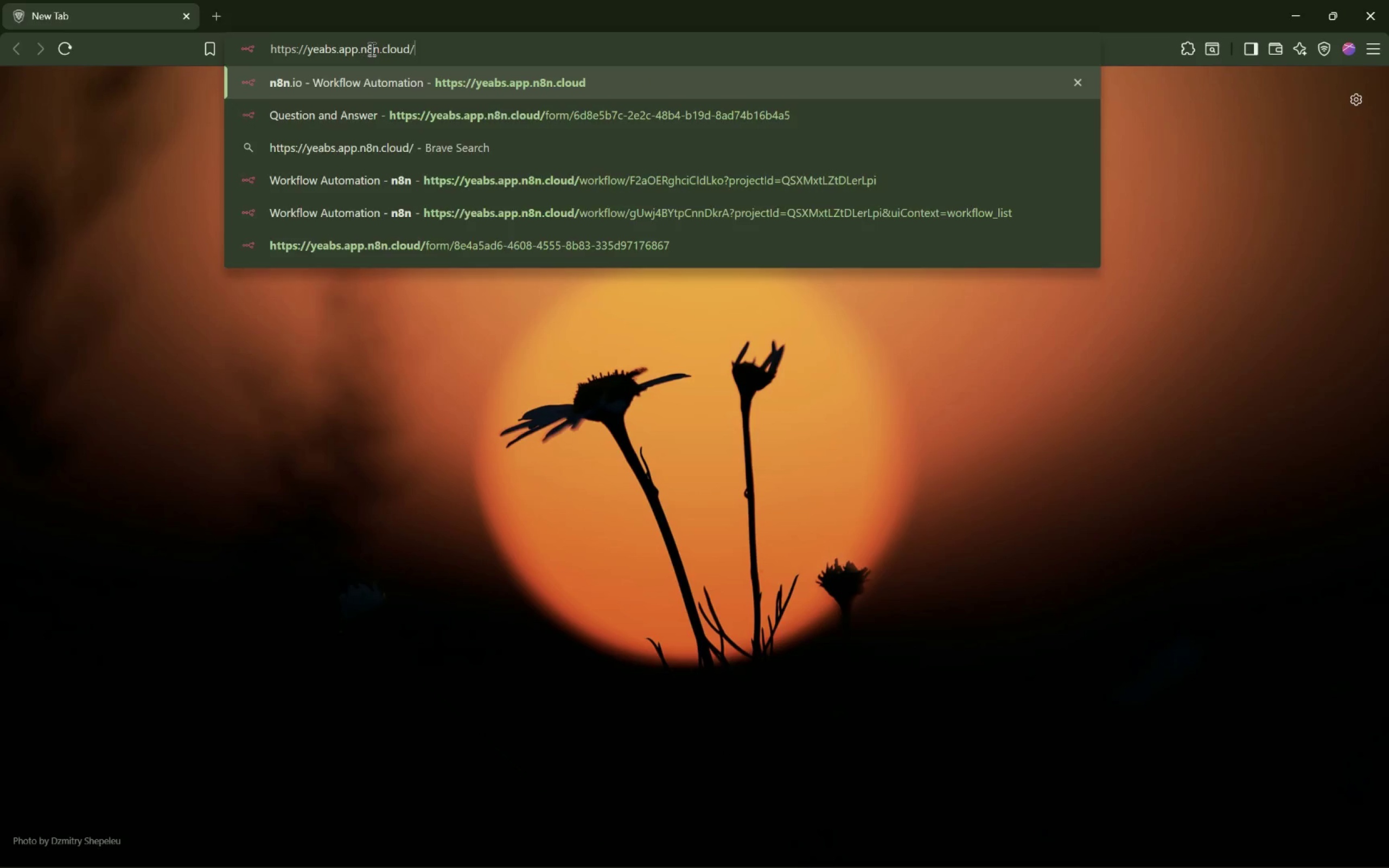 
key(Enter)